 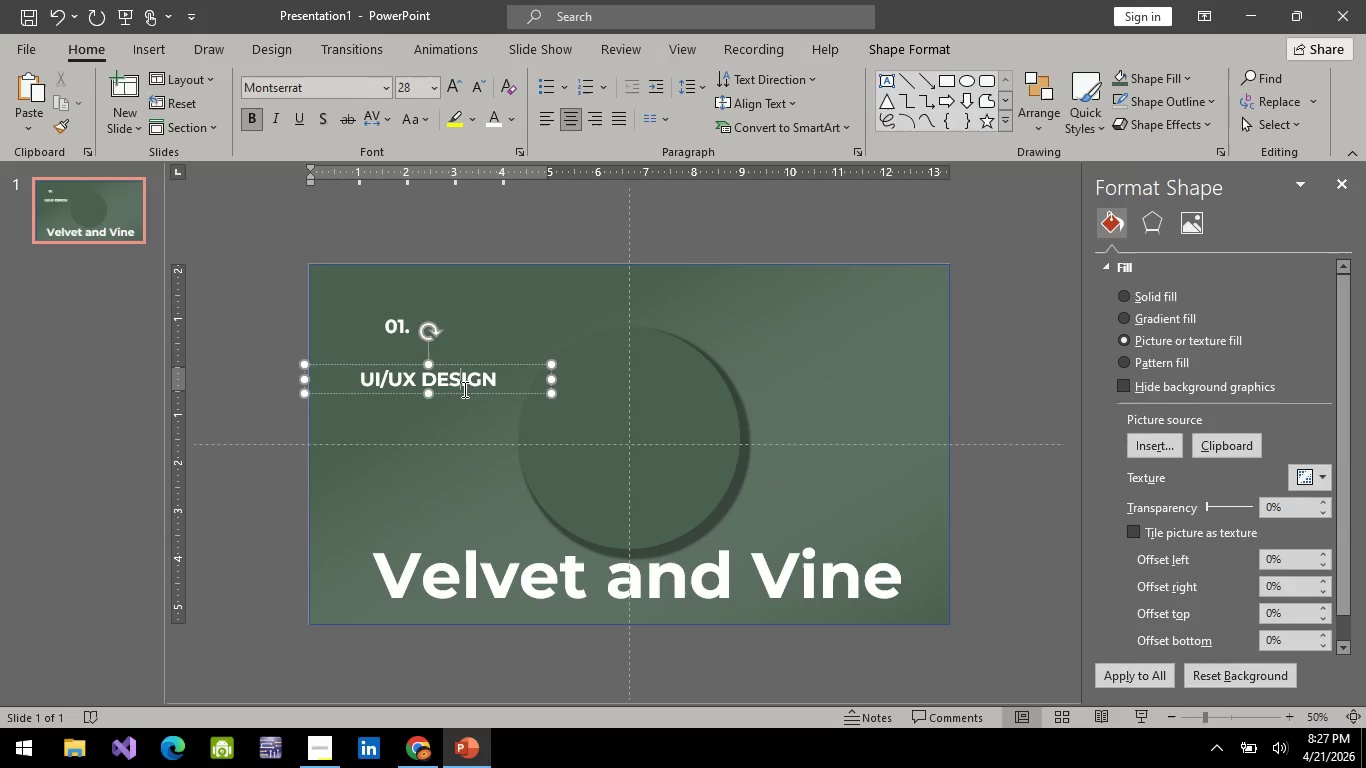 
left_click_drag(start_coordinate=[498, 366], to_coordinate=[486, 361])
 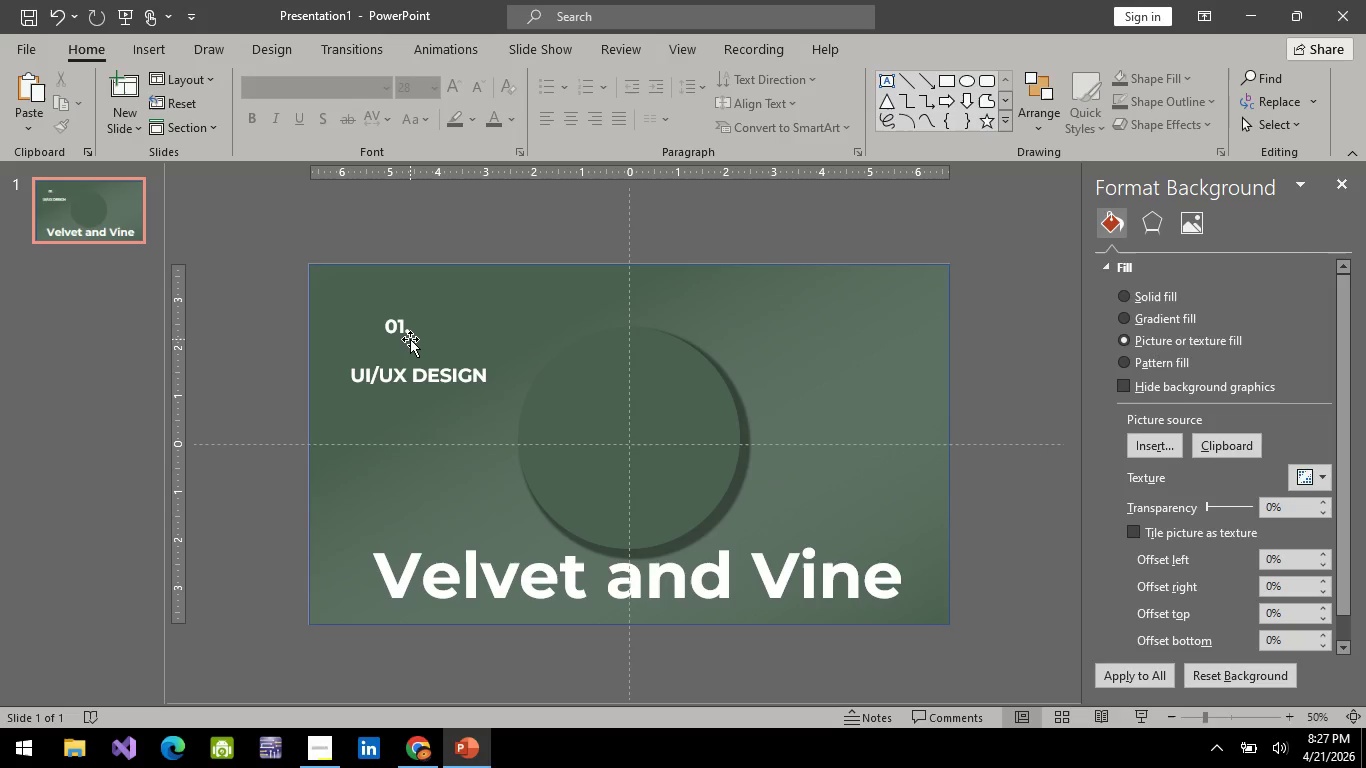 
wait(7.3)
 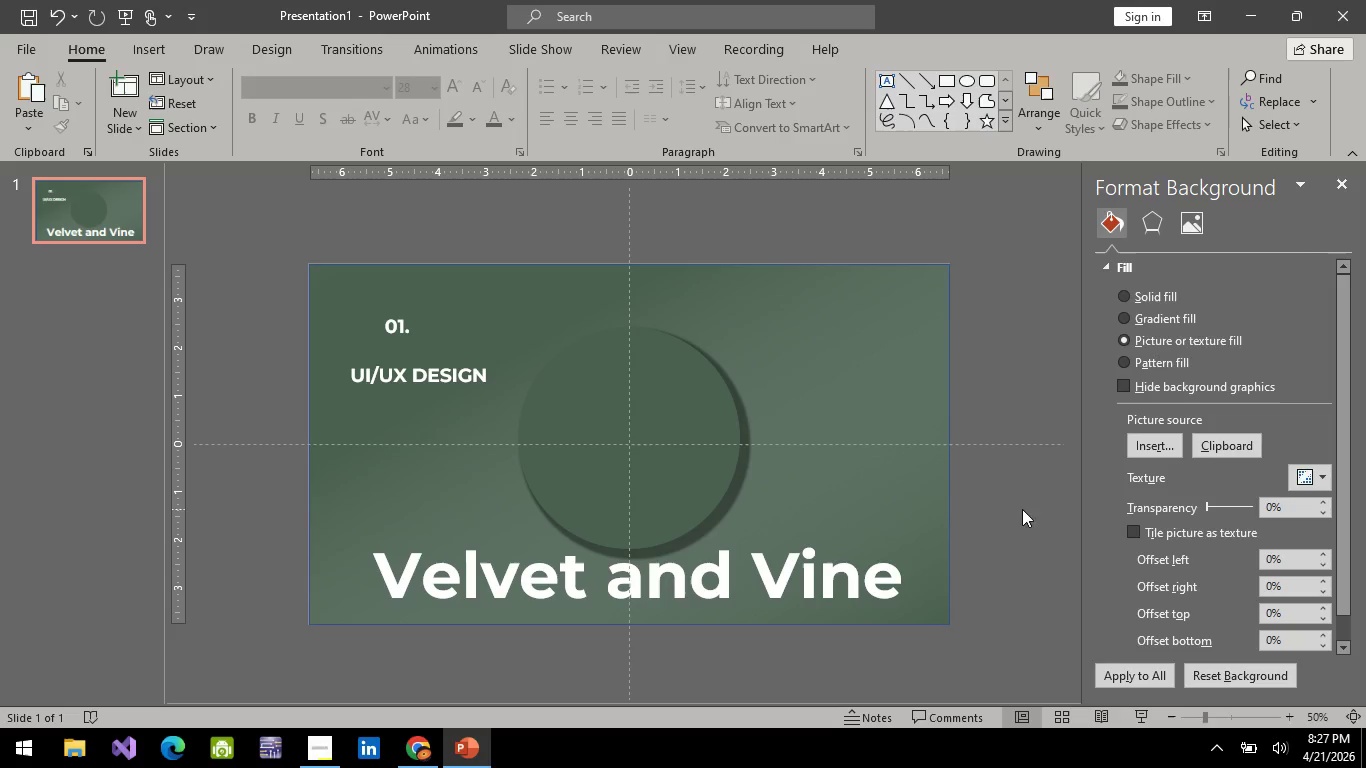 
left_click([413, 757])
 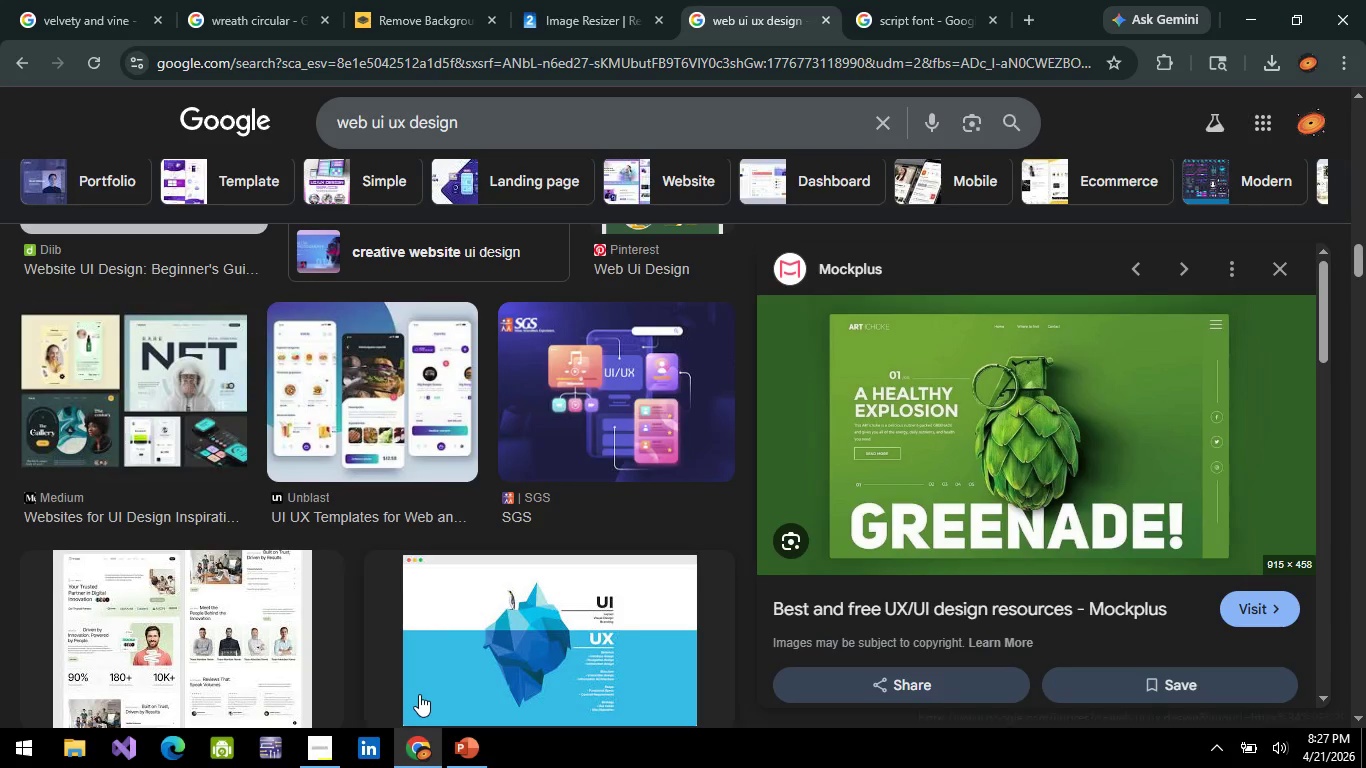 
left_click([327, 763])